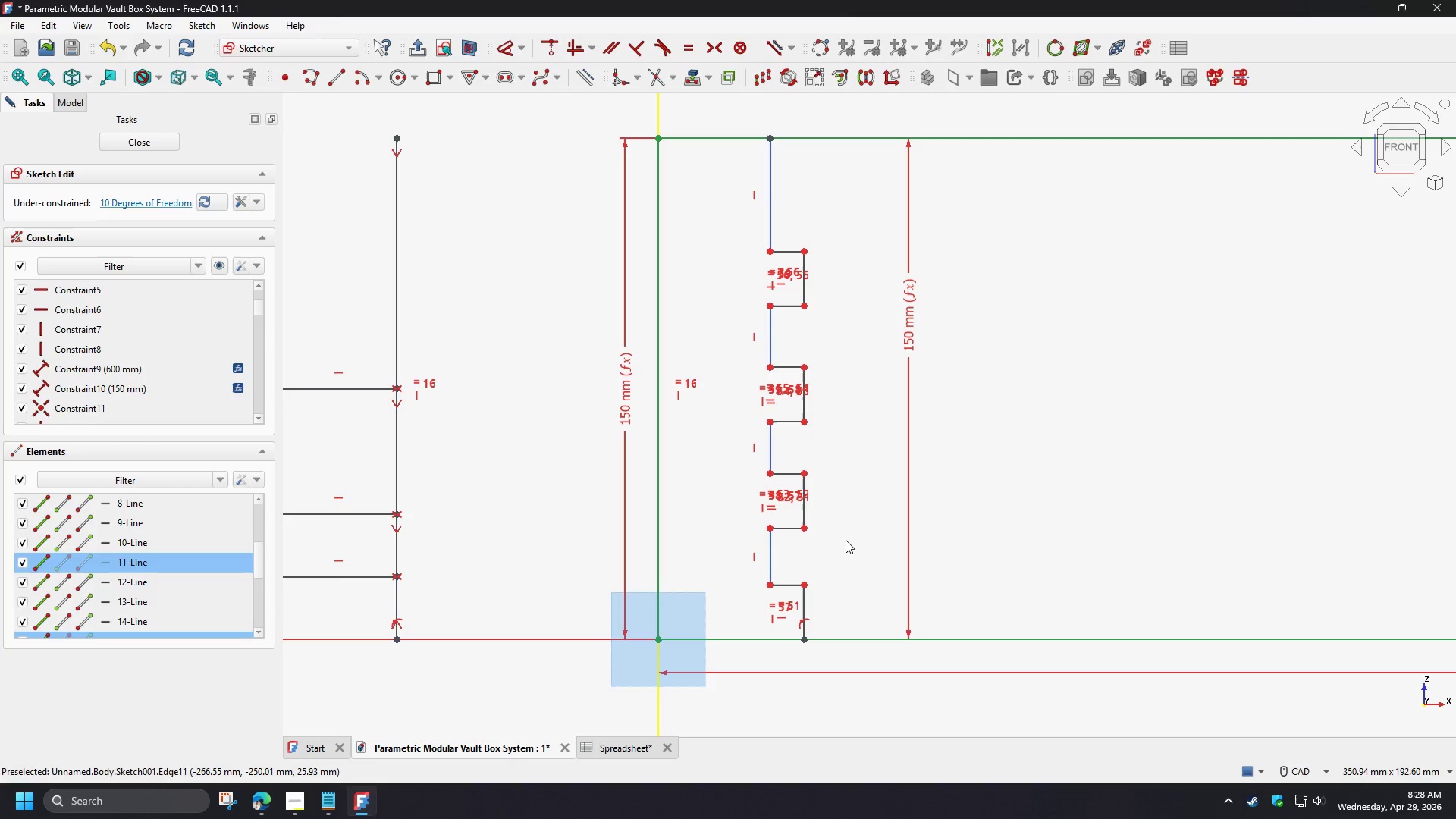 
key(E)
 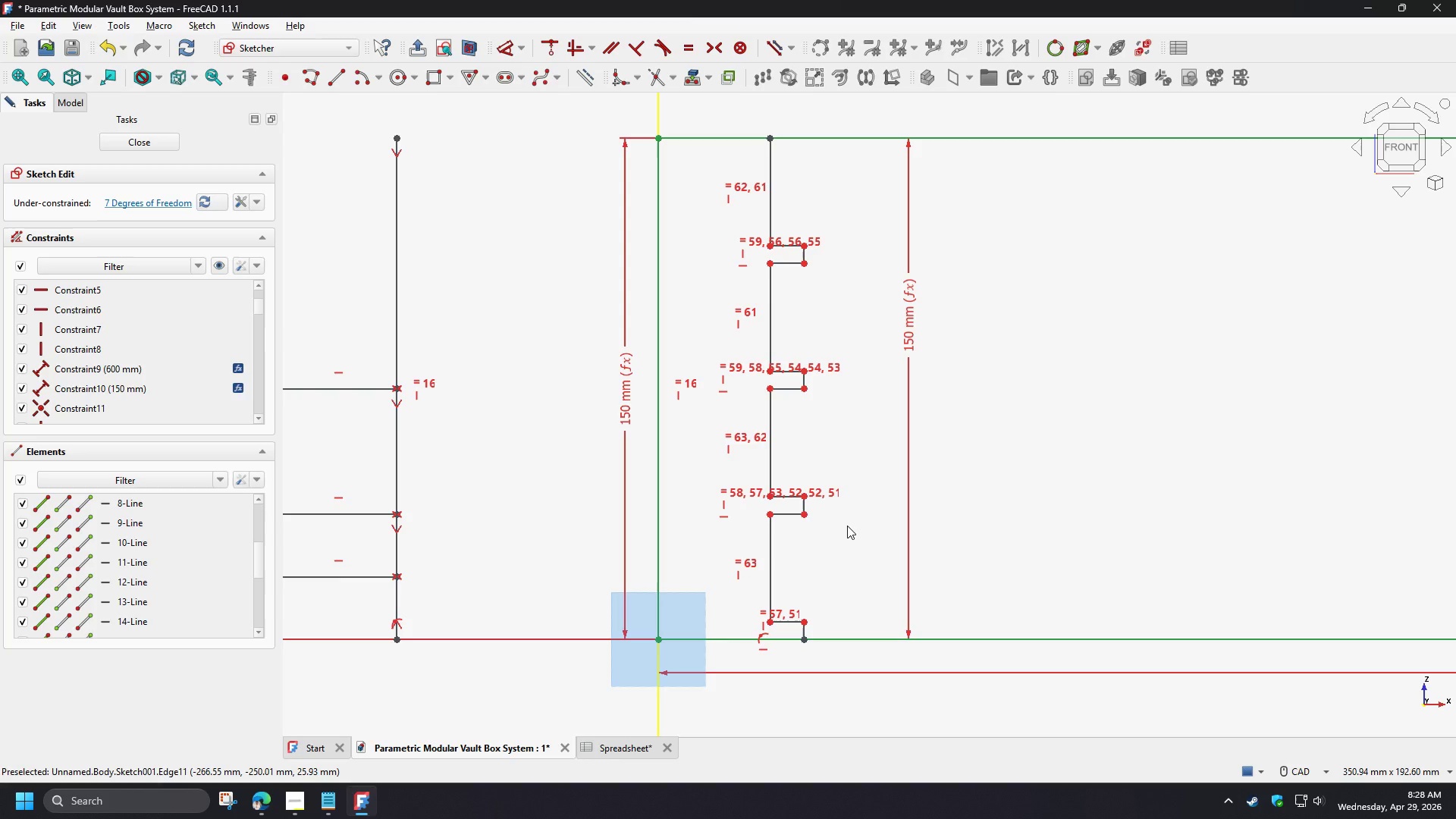 
wait(9.5)
 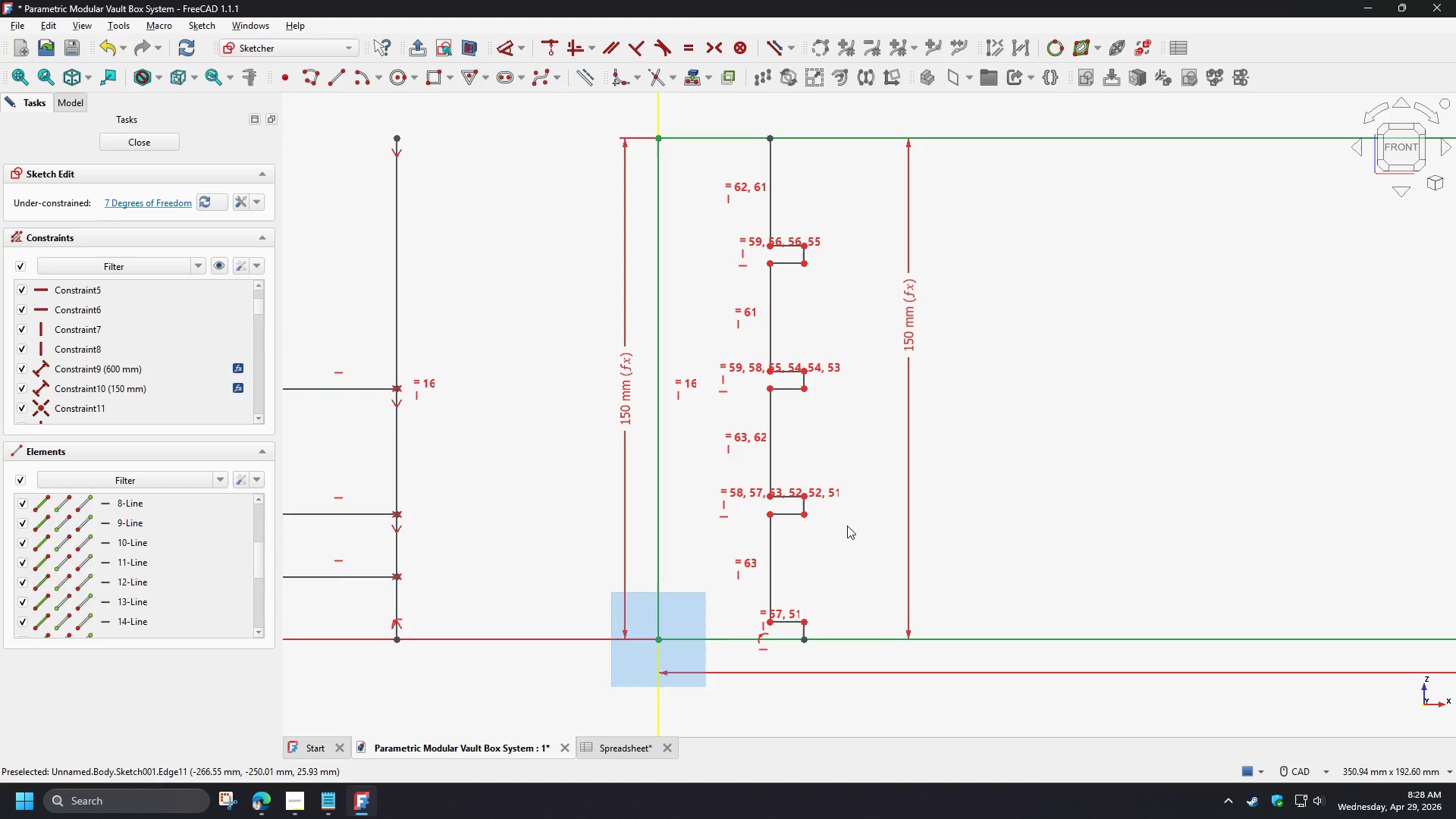 
left_click([840, 587])
 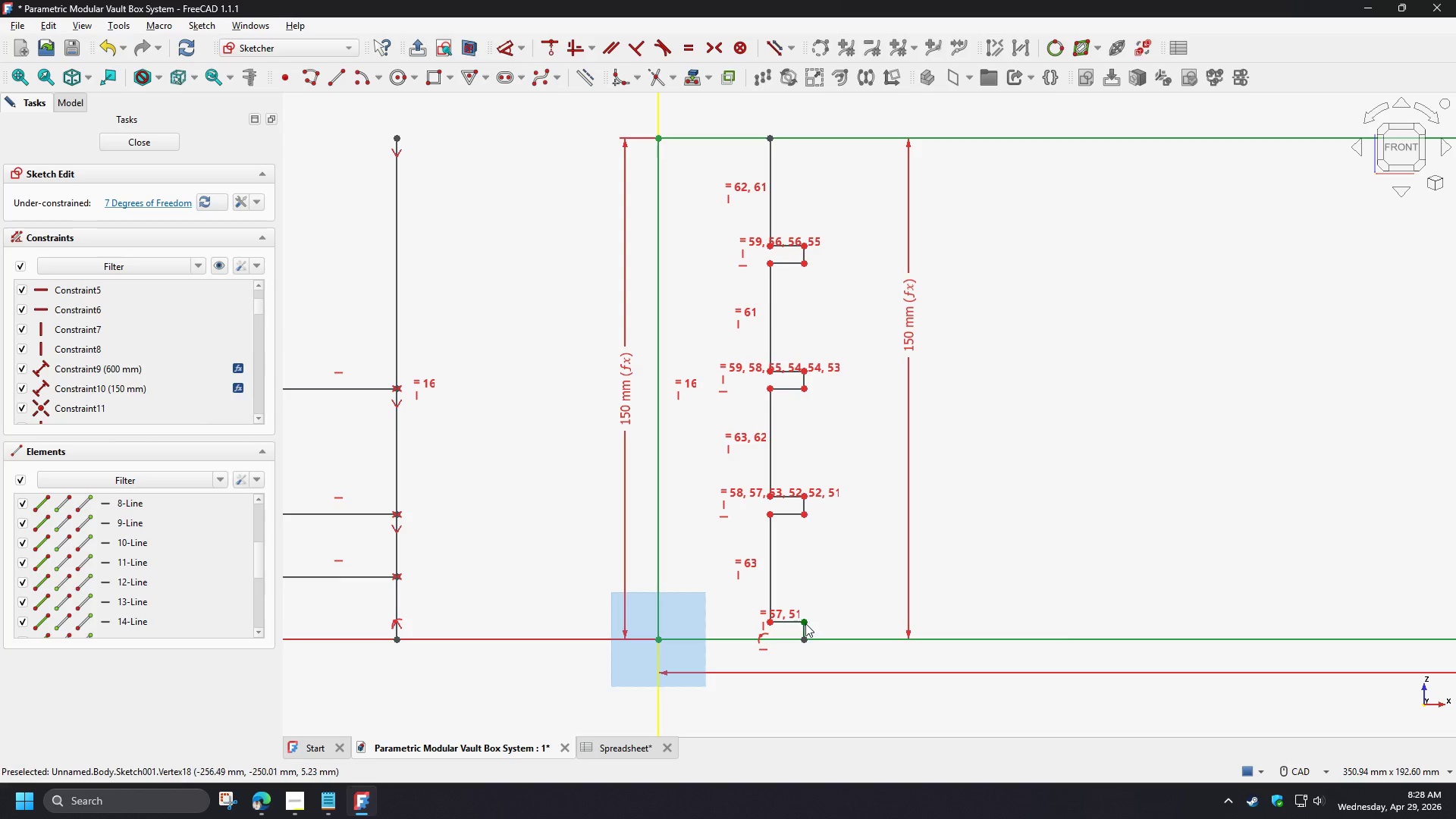 
left_click([803, 623])
 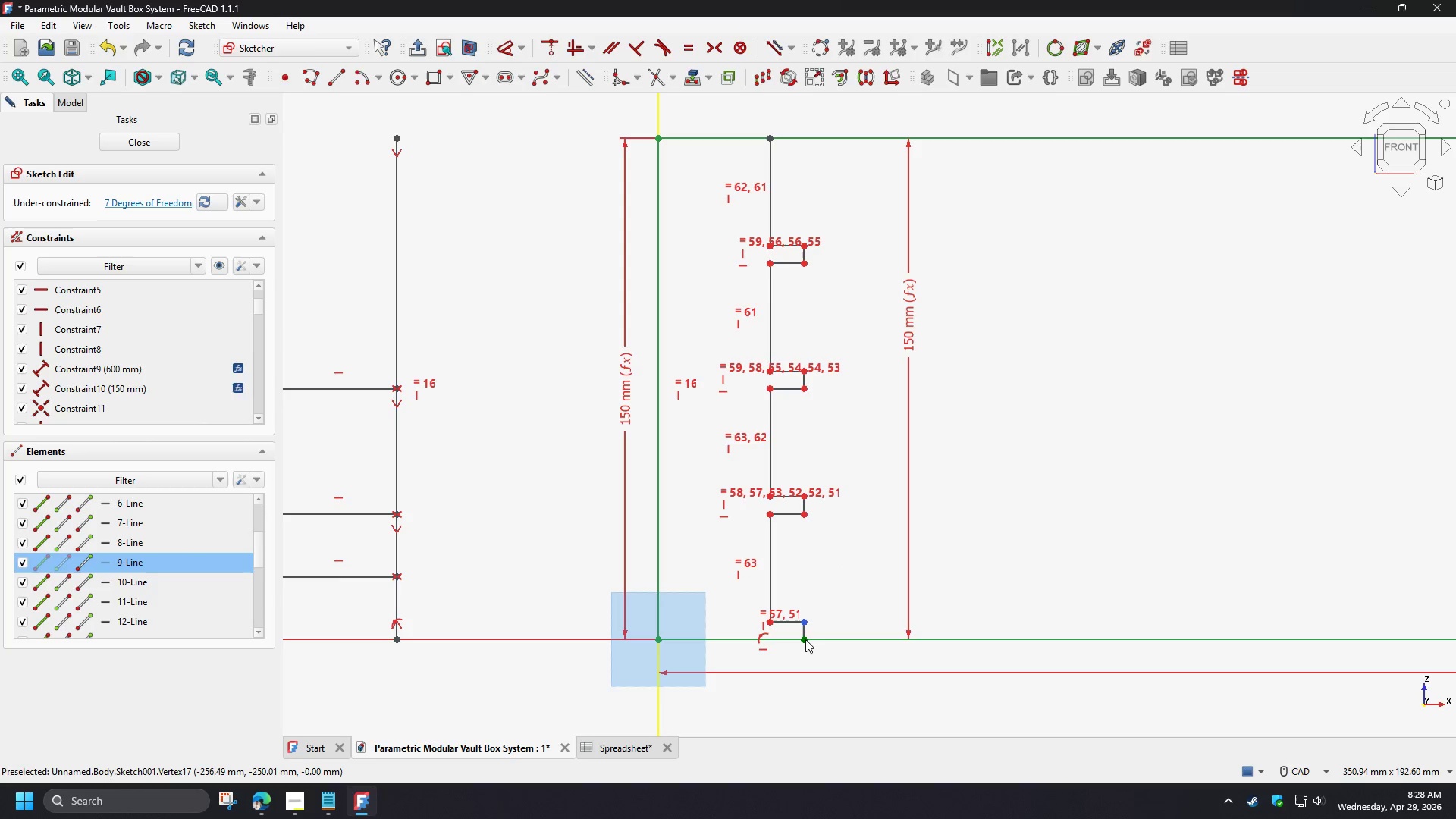 
left_click([805, 639])
 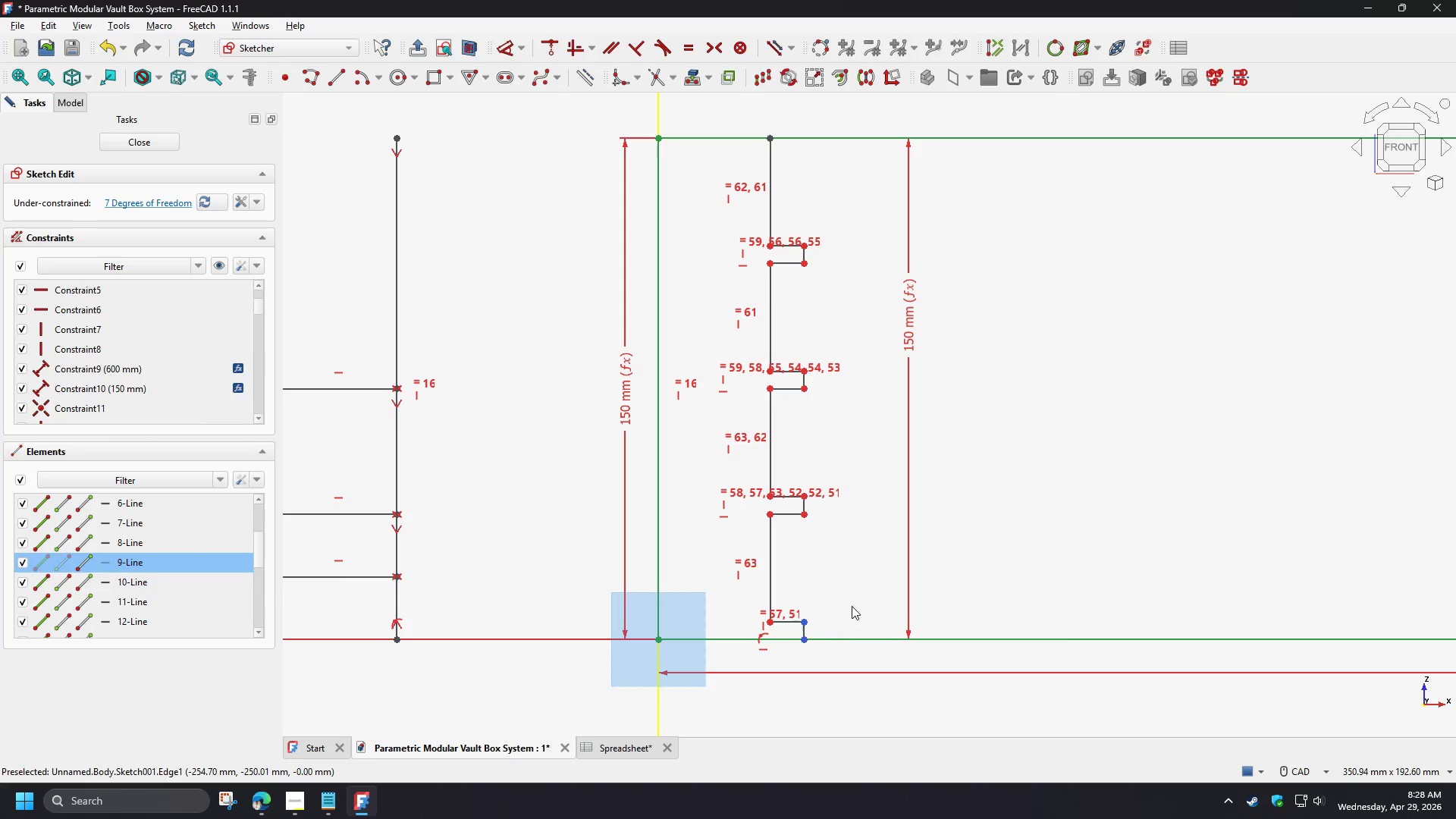 
key(D)
 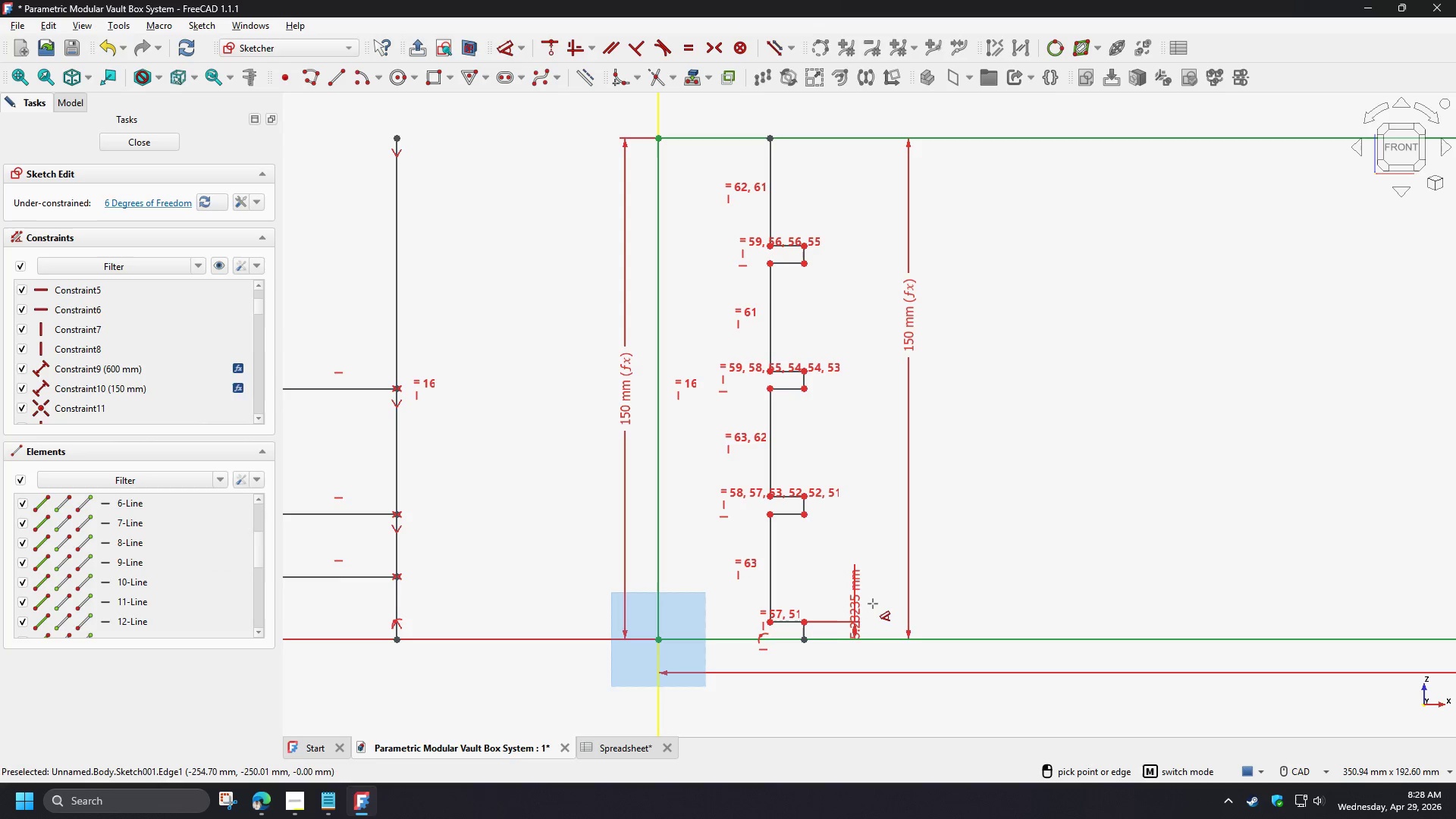 
left_click([875, 602])
 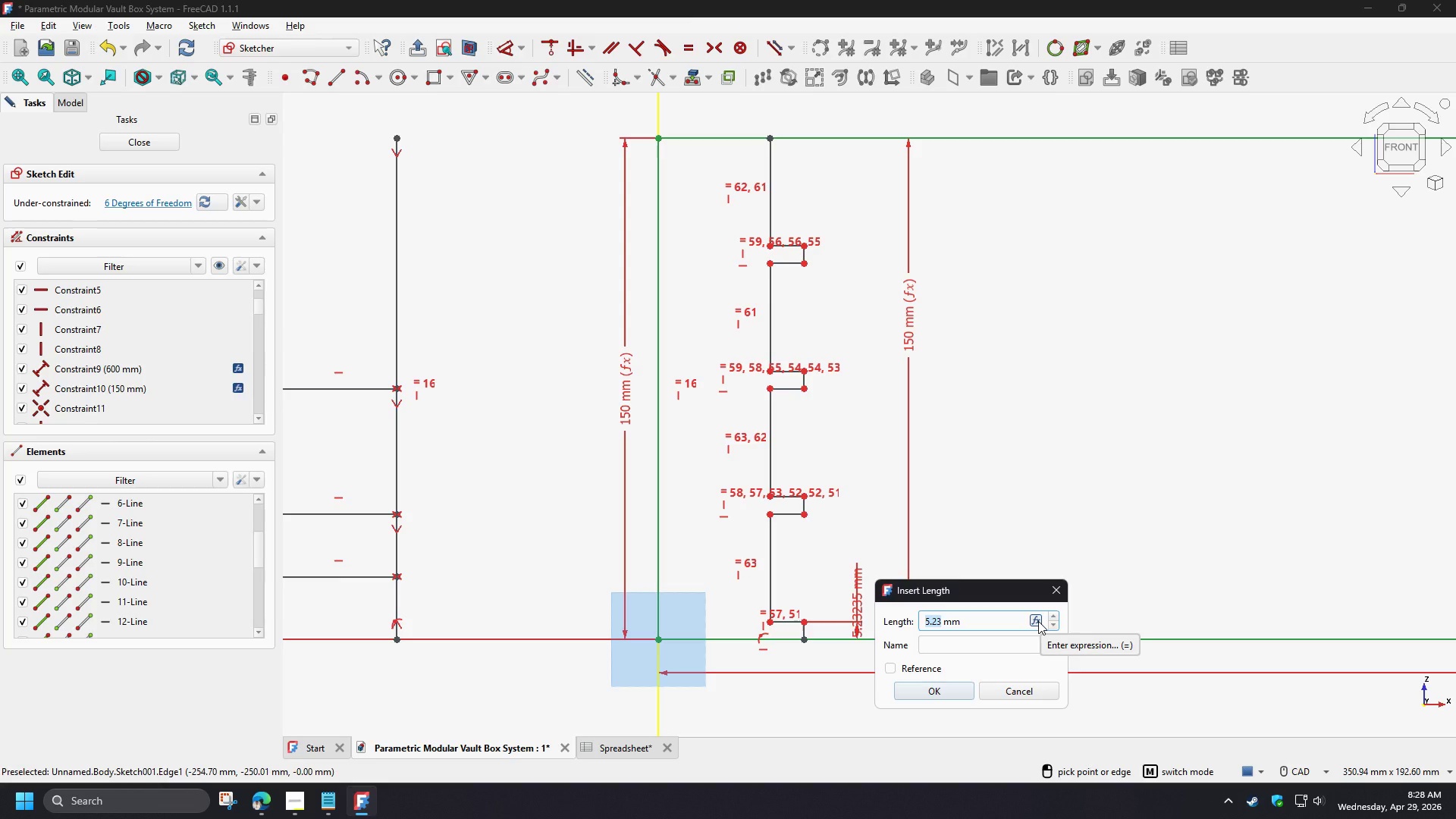 
wait(15.44)
 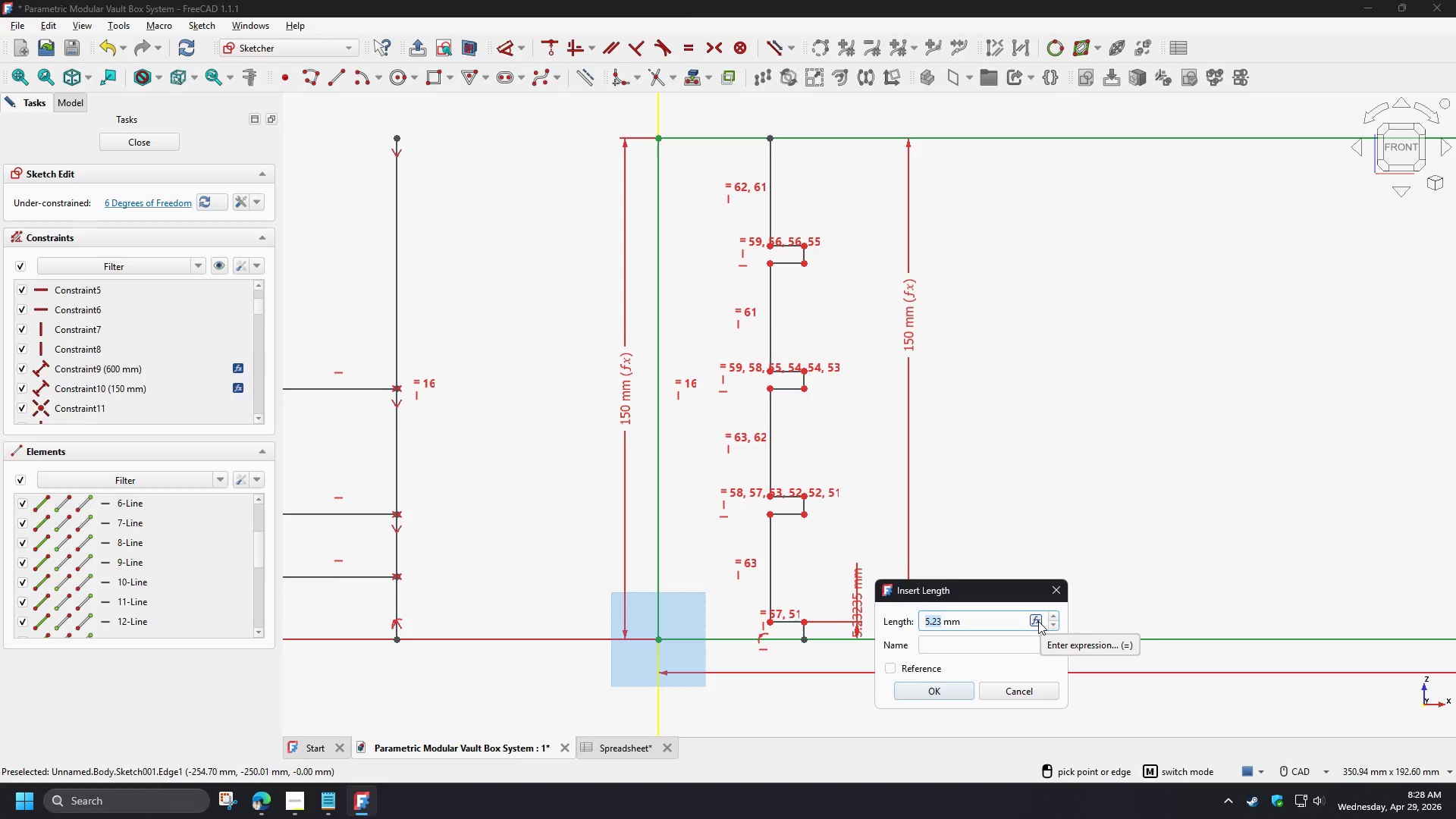 
left_click([1038, 621])
 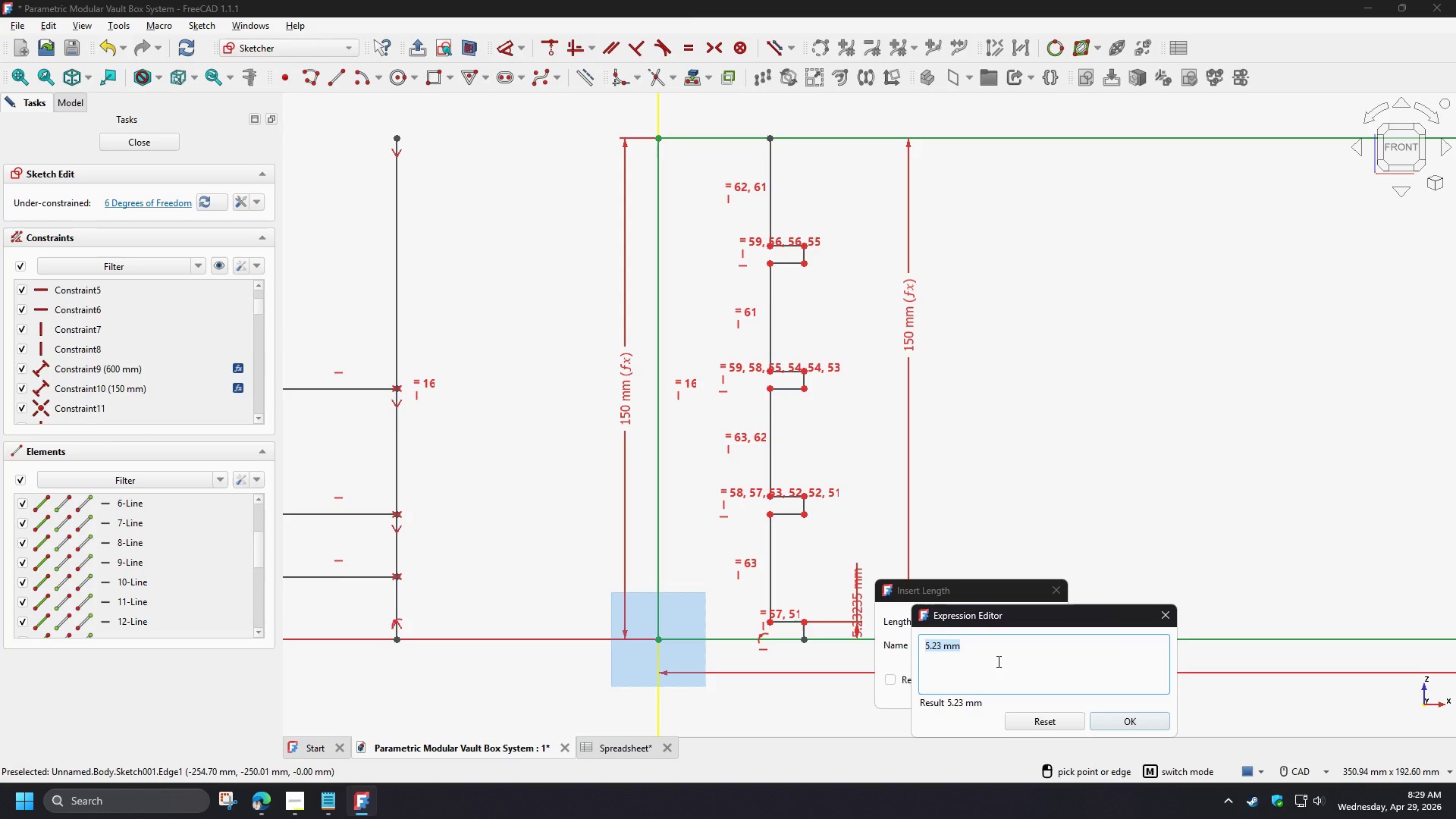 
type(sp)
 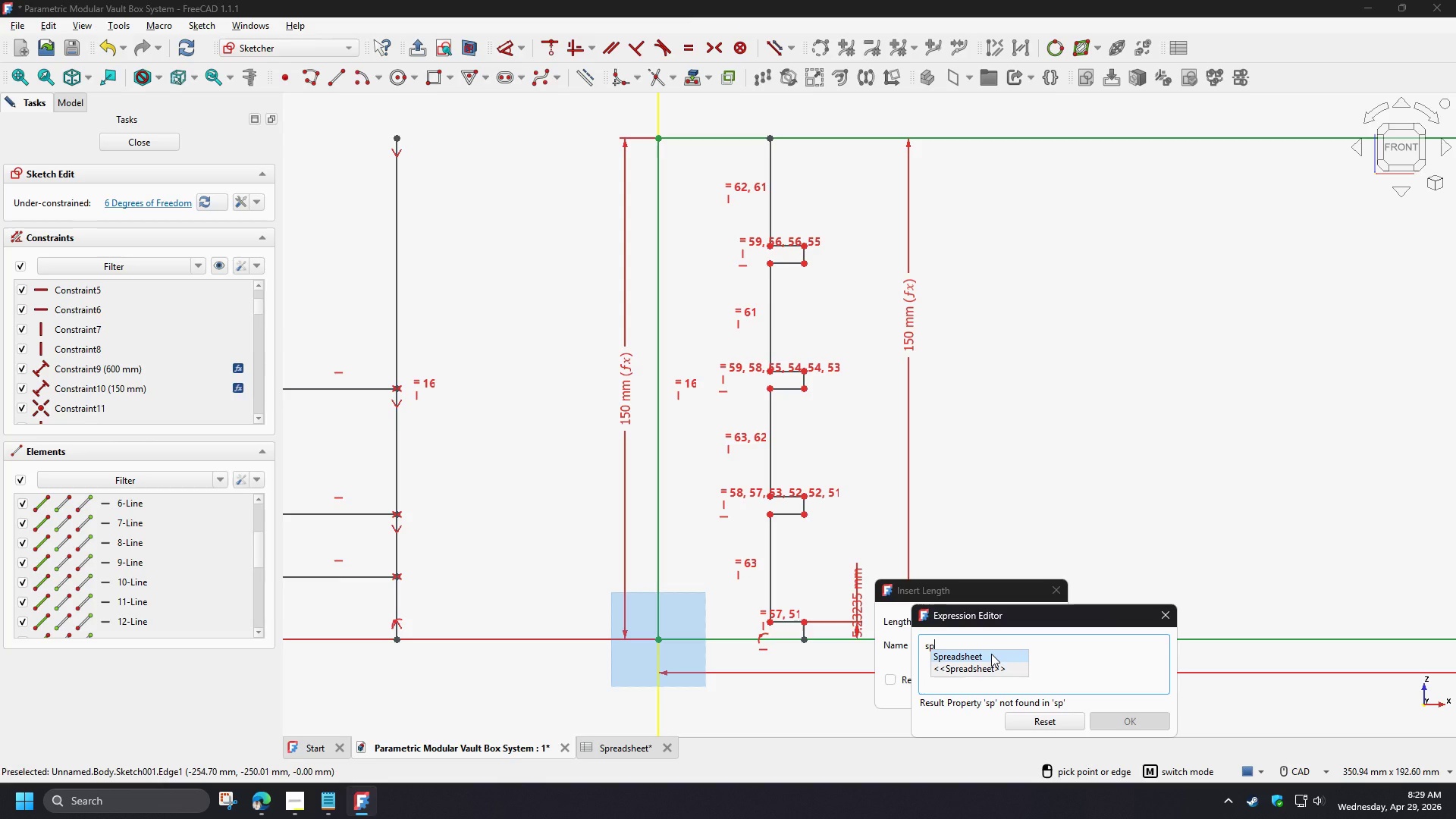 
wait(8.05)
 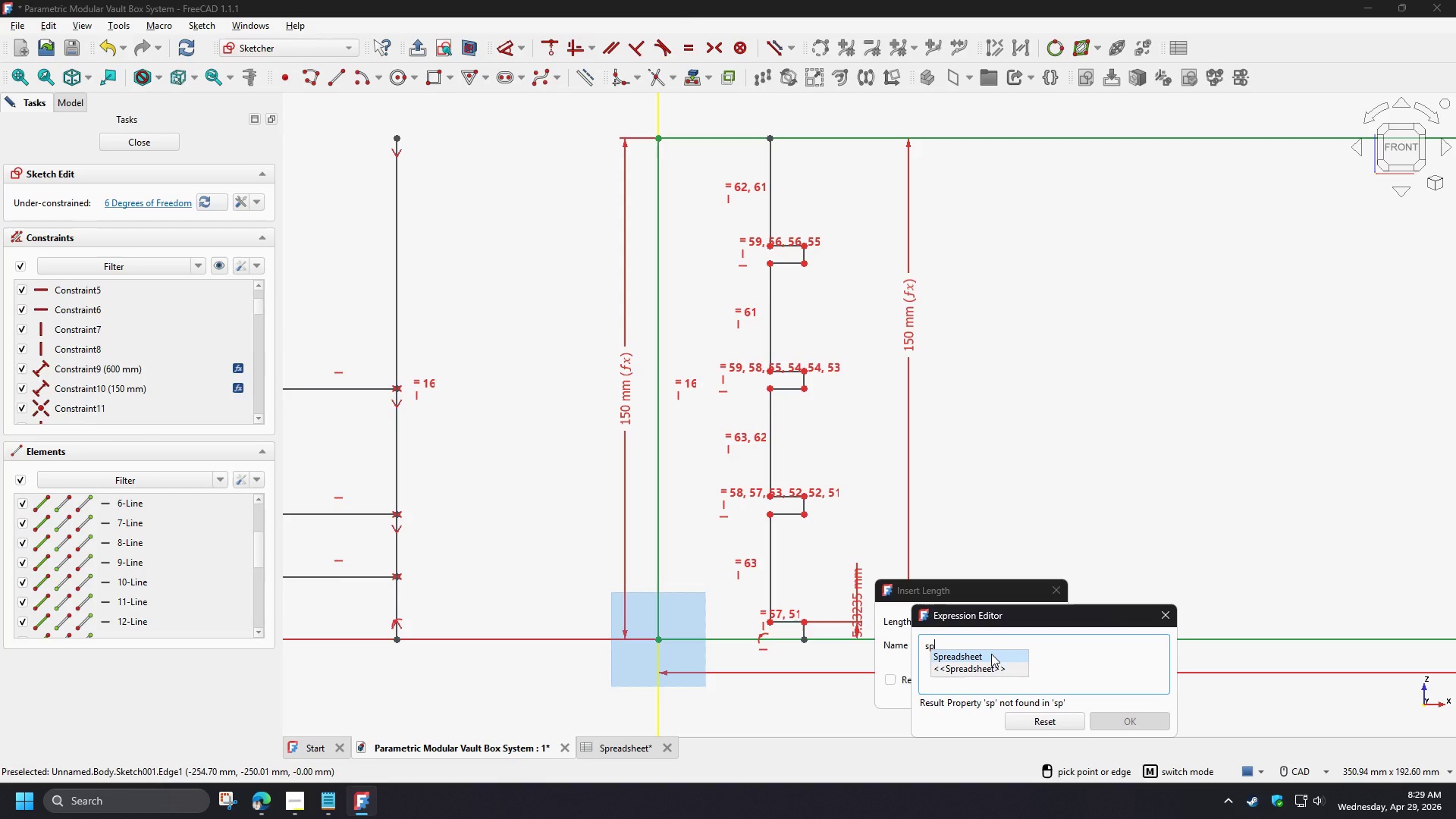 
left_click([991, 654])
 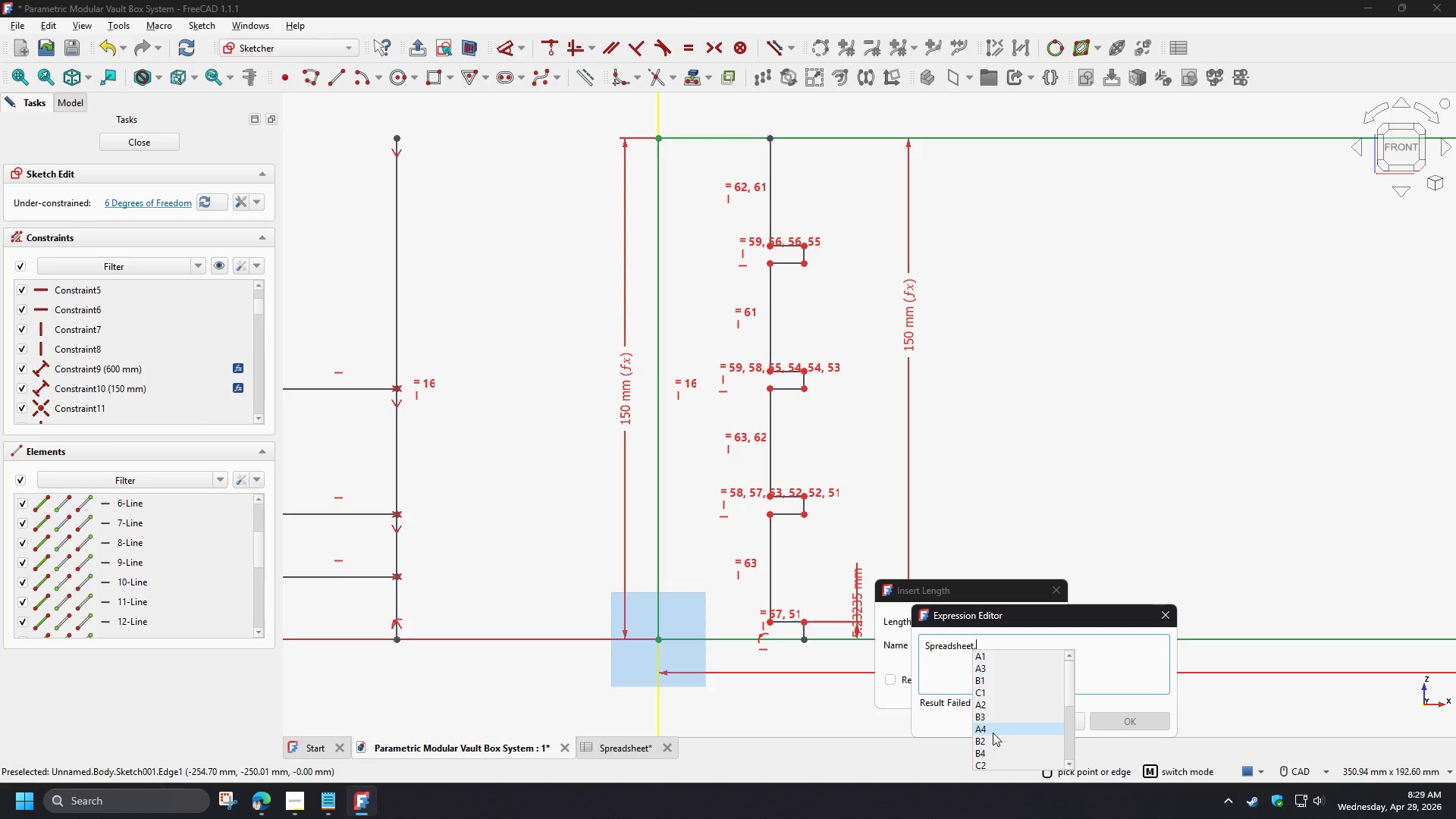 
scroll: coordinate [995, 725], scroll_direction: down, amount: 1.0
 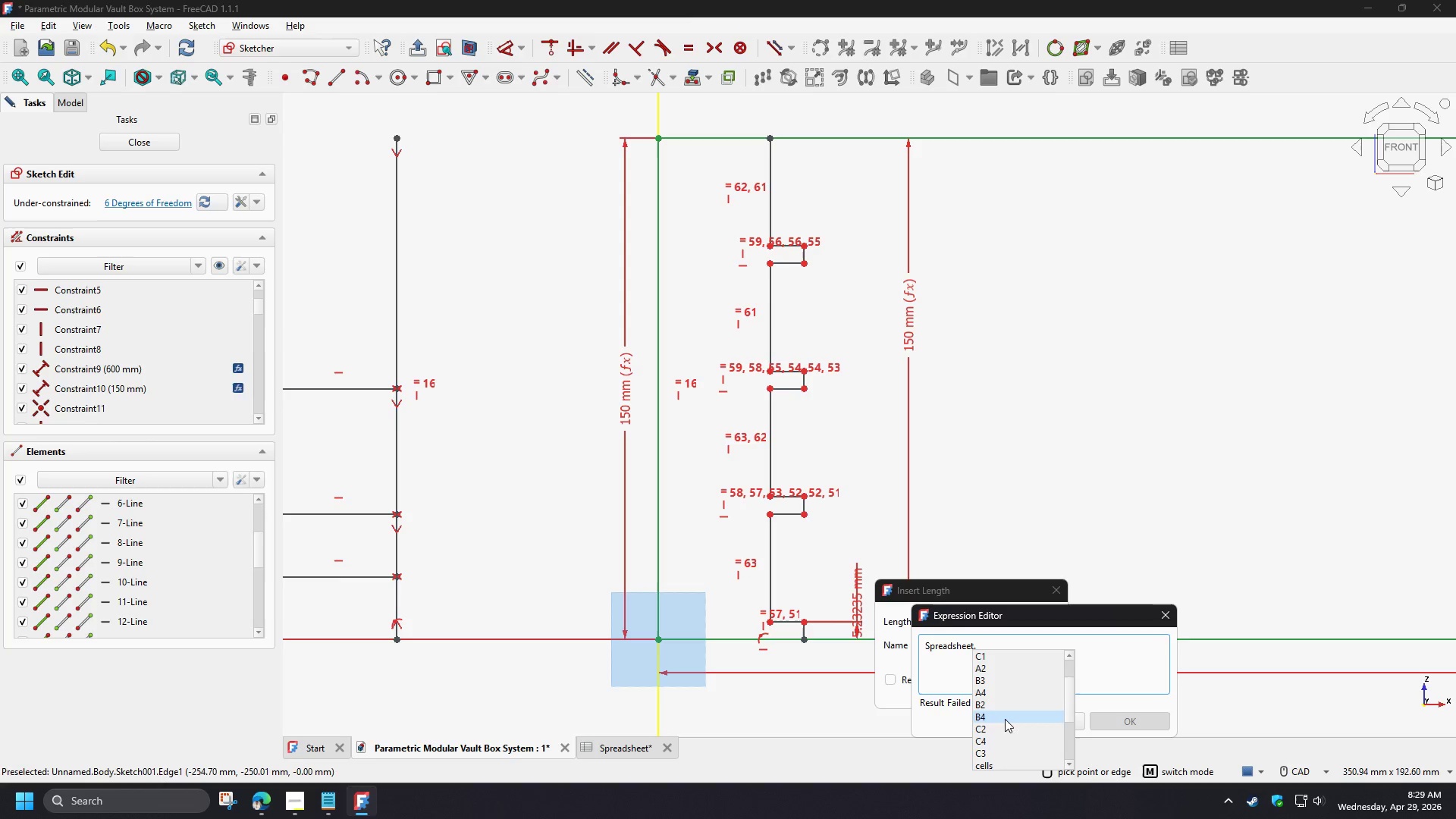 
left_click([1005, 719])
 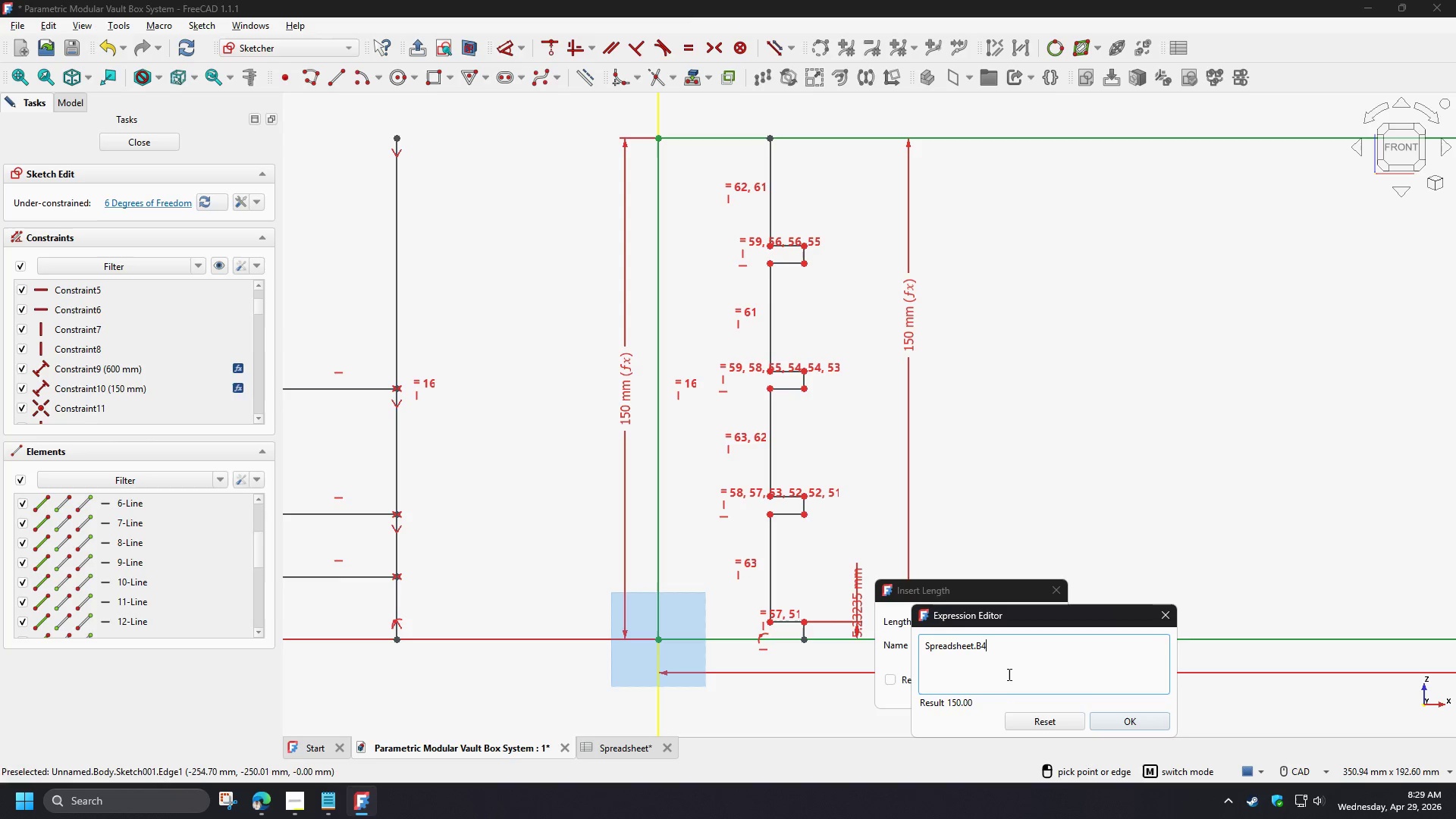 
key(NumpadDivide)
 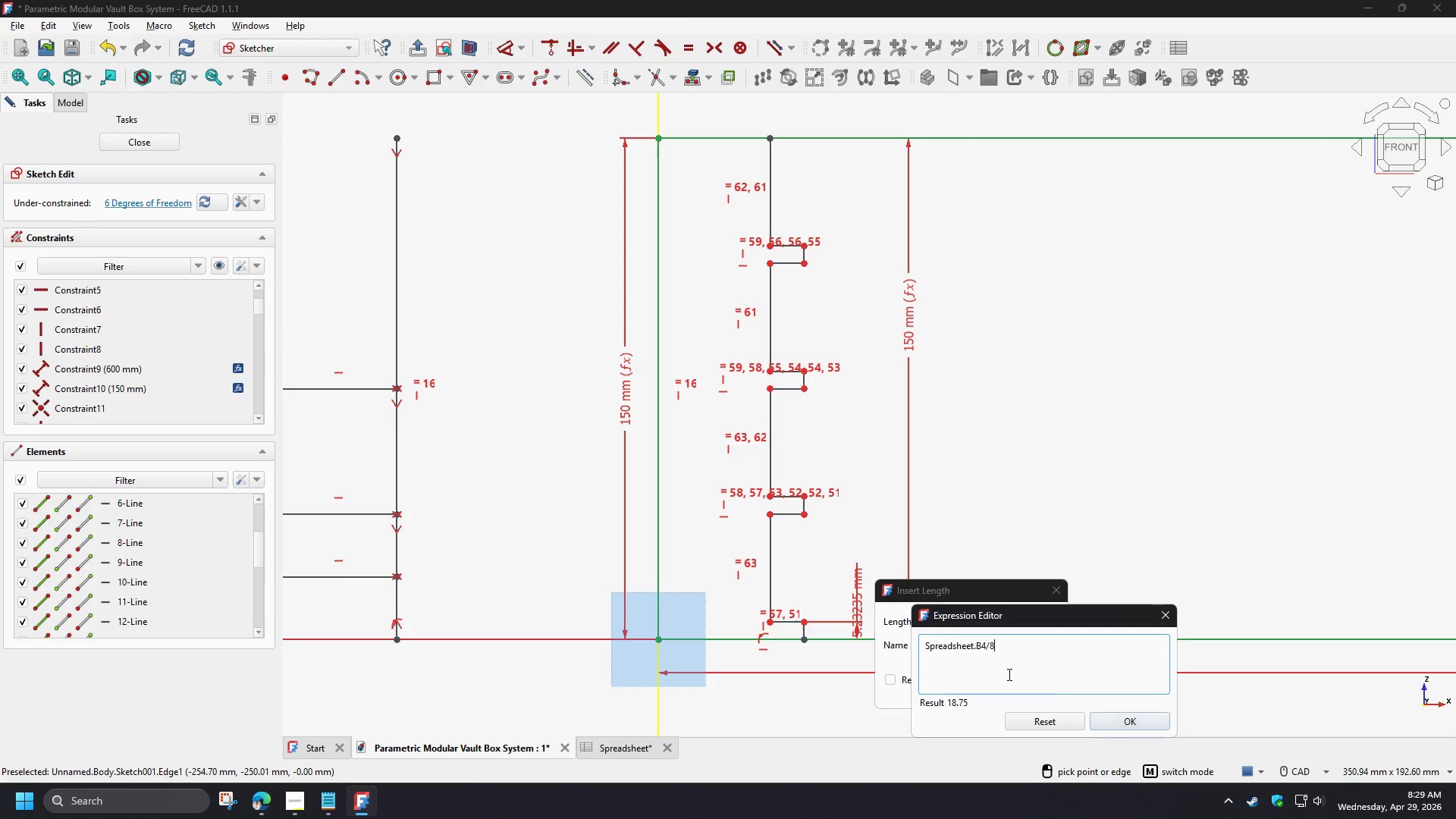 
key(Numpad8)
 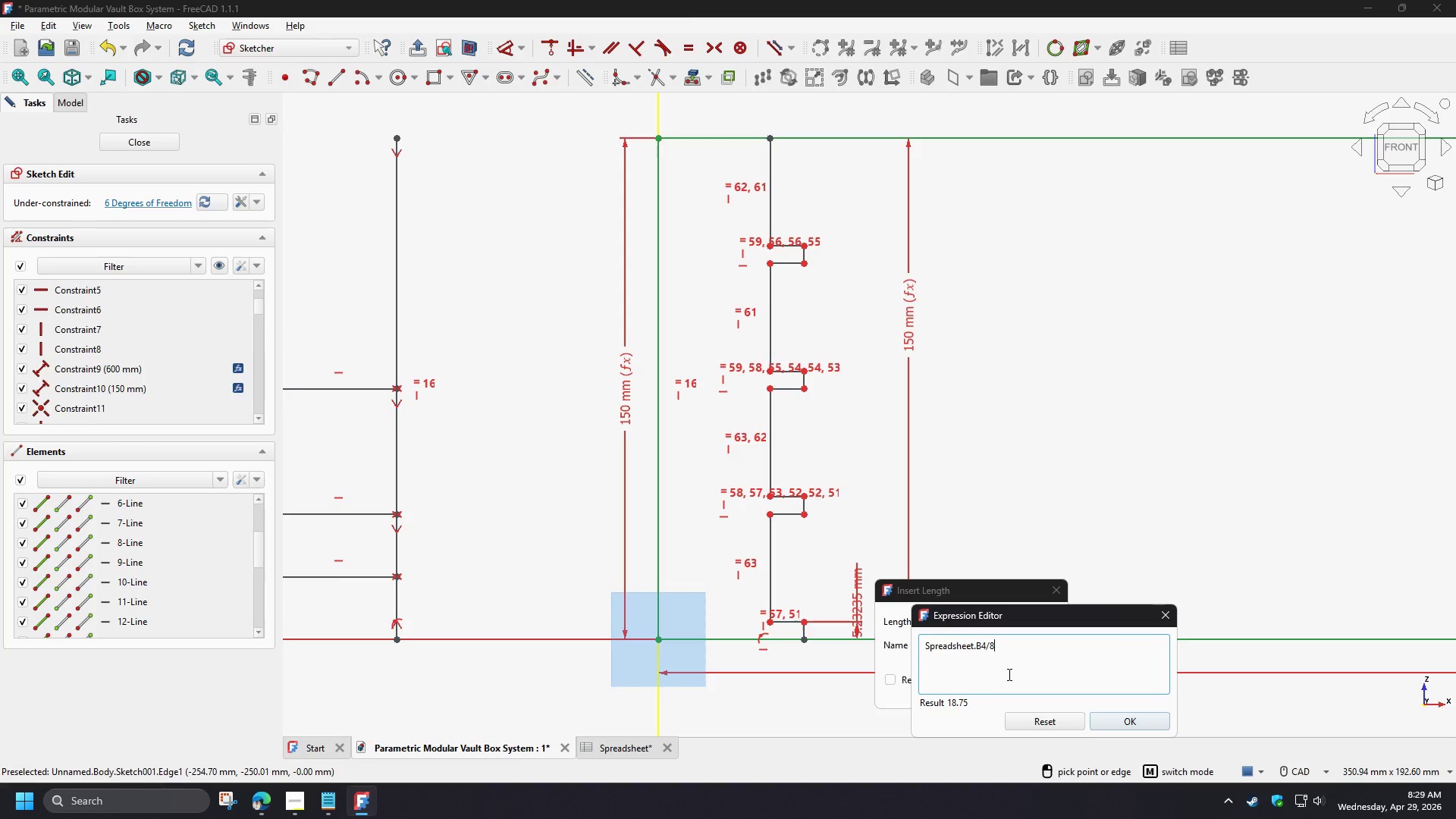 
key(NumpadAdd)
 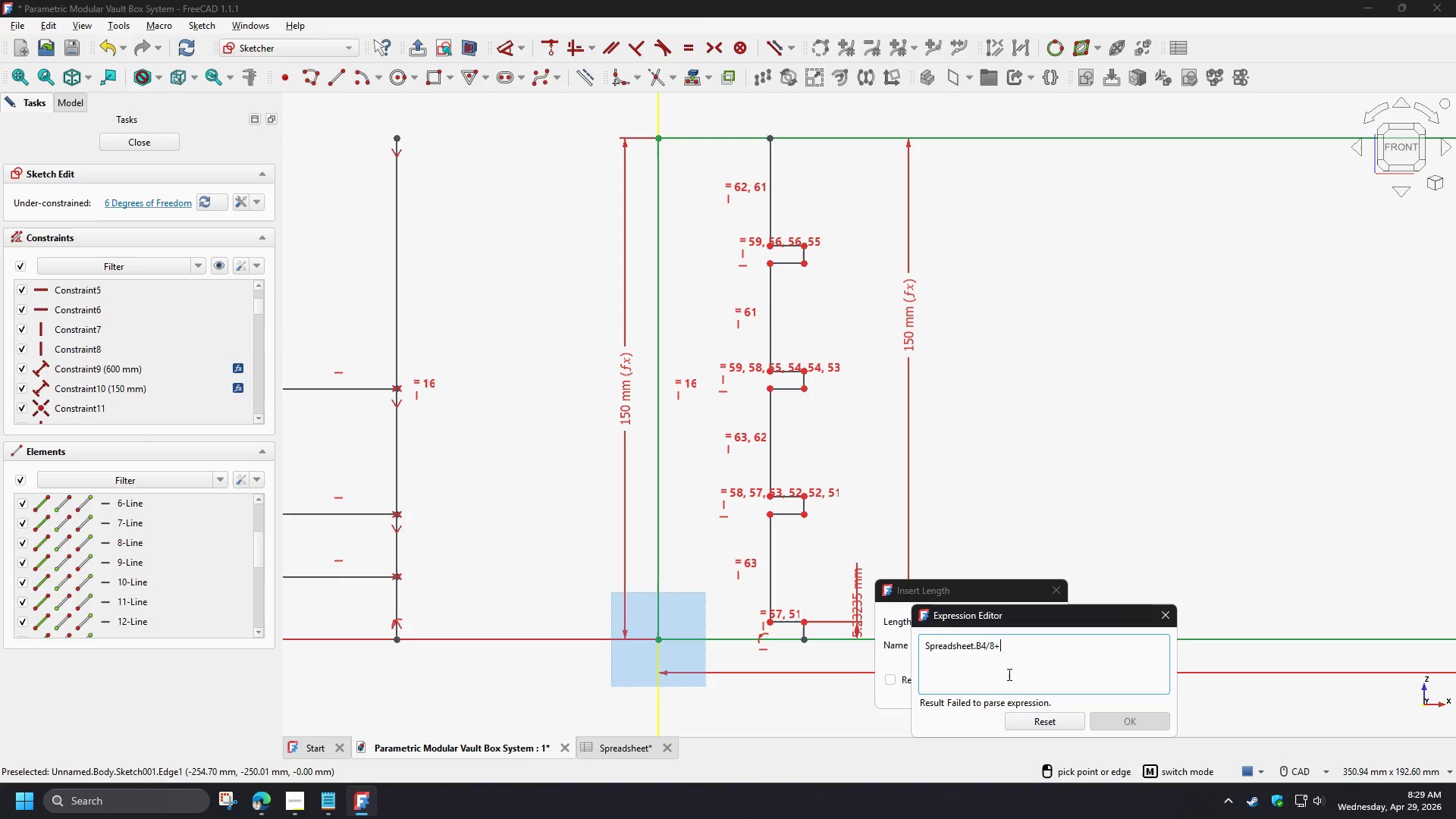 
key(NumpadDecimal)
 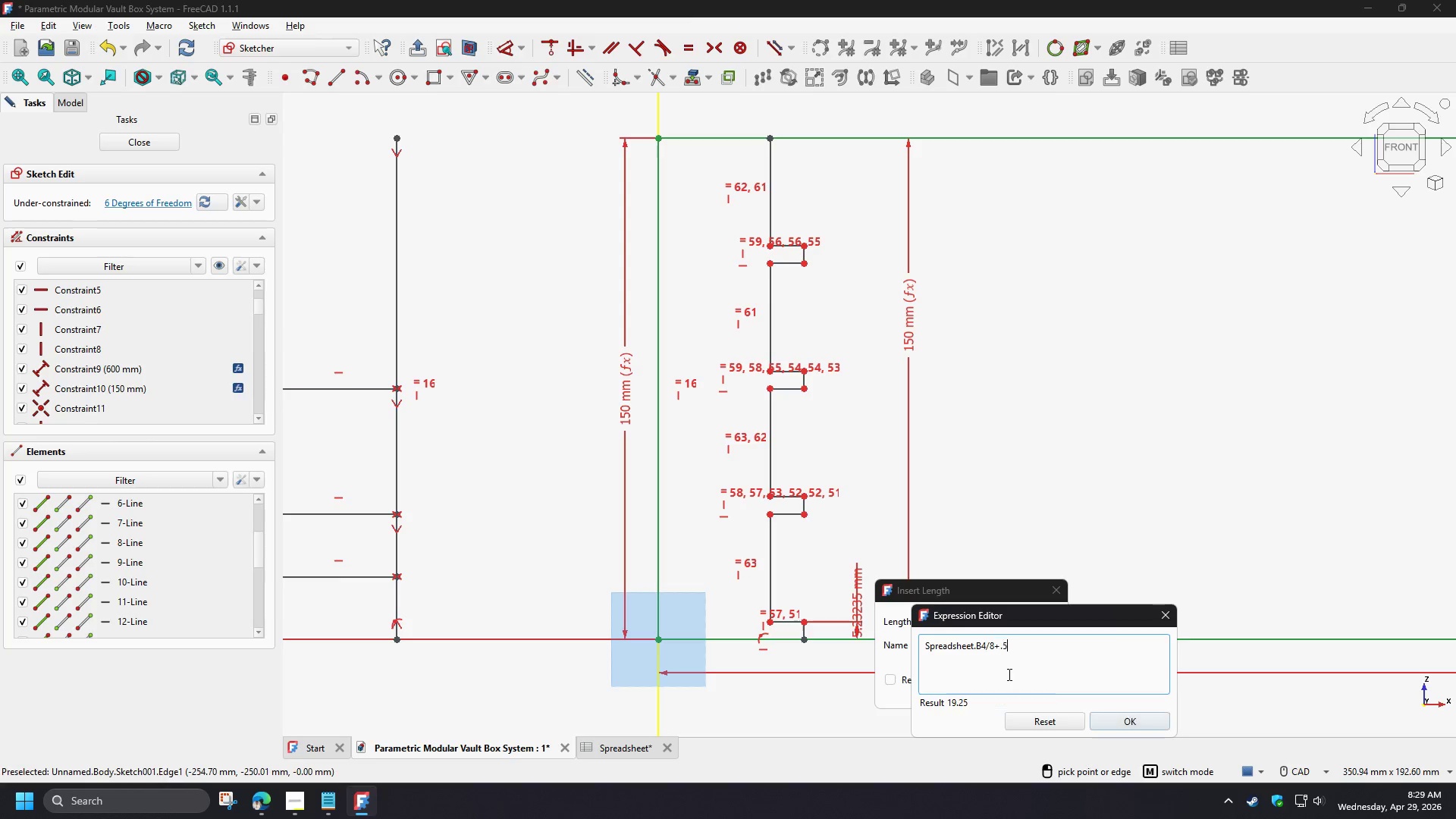 
key(Numpad5)
 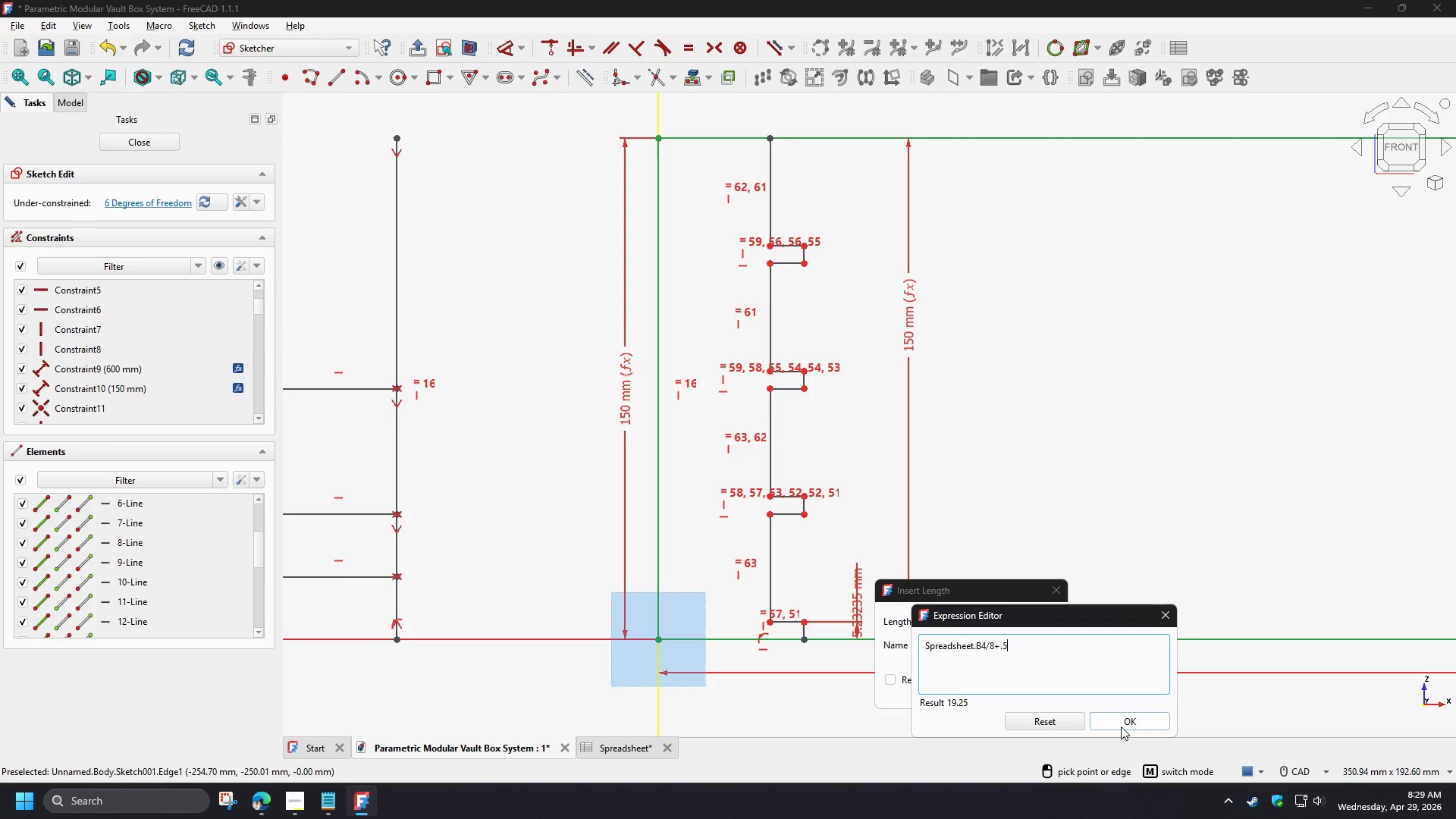 
left_click([291, 808])